 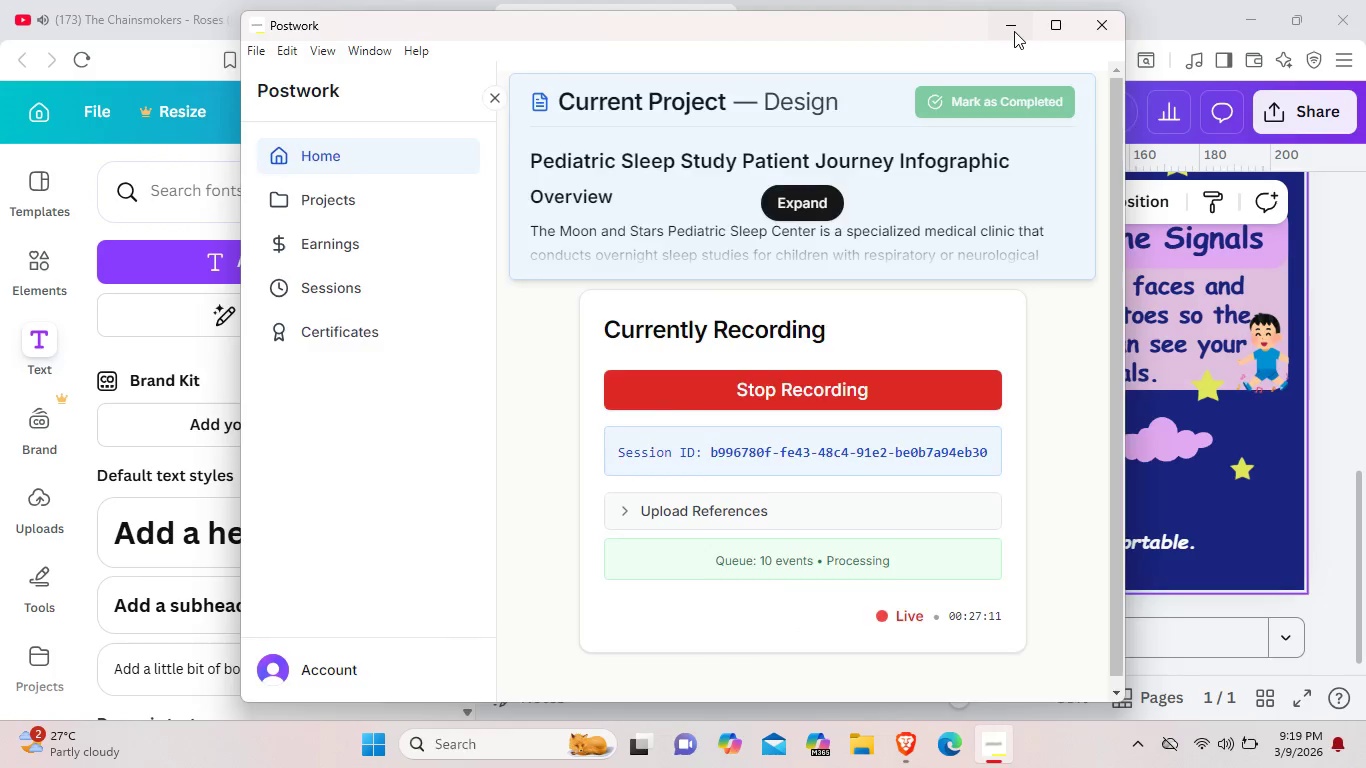 
scroll: coordinate [911, 528], scroll_direction: up, amount: 4.0
 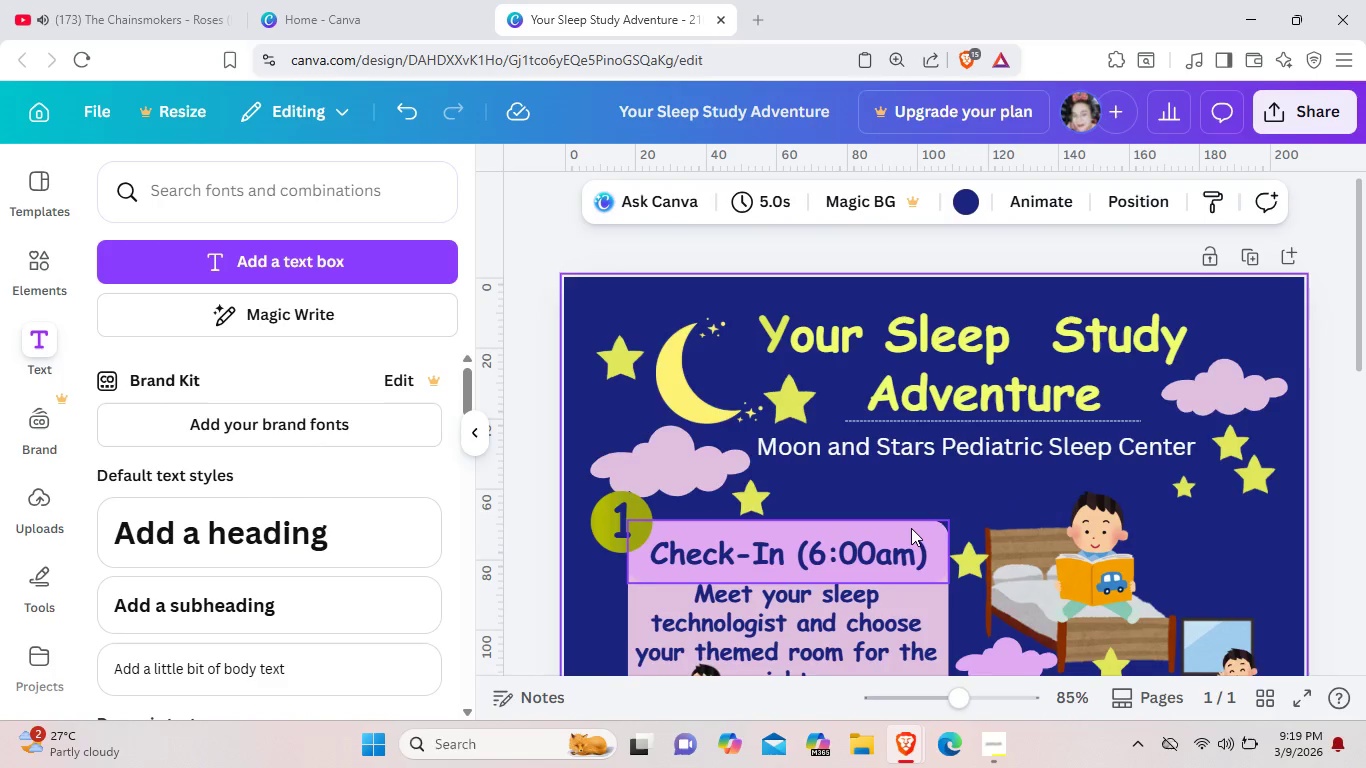 
scroll: coordinate [911, 528], scroll_direction: down, amount: 2.0
 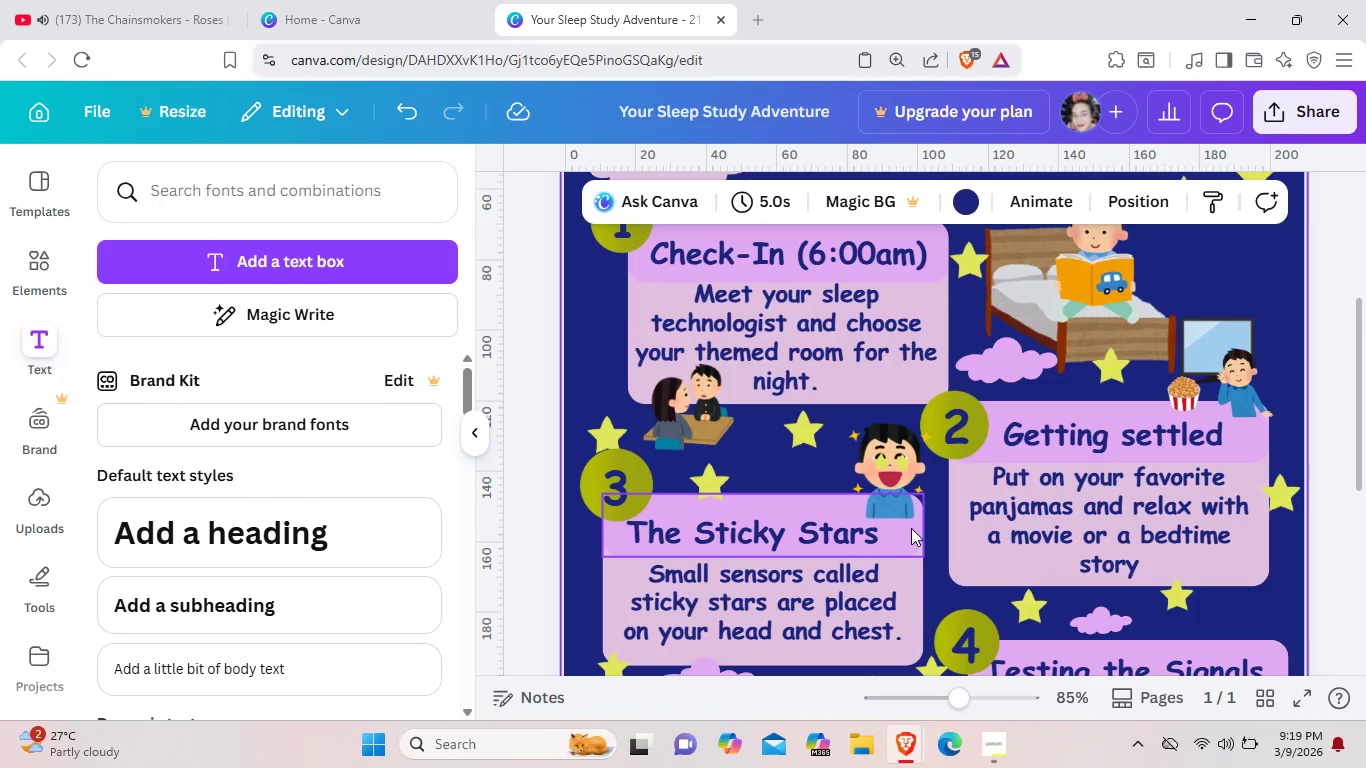 
wait(5.53)
 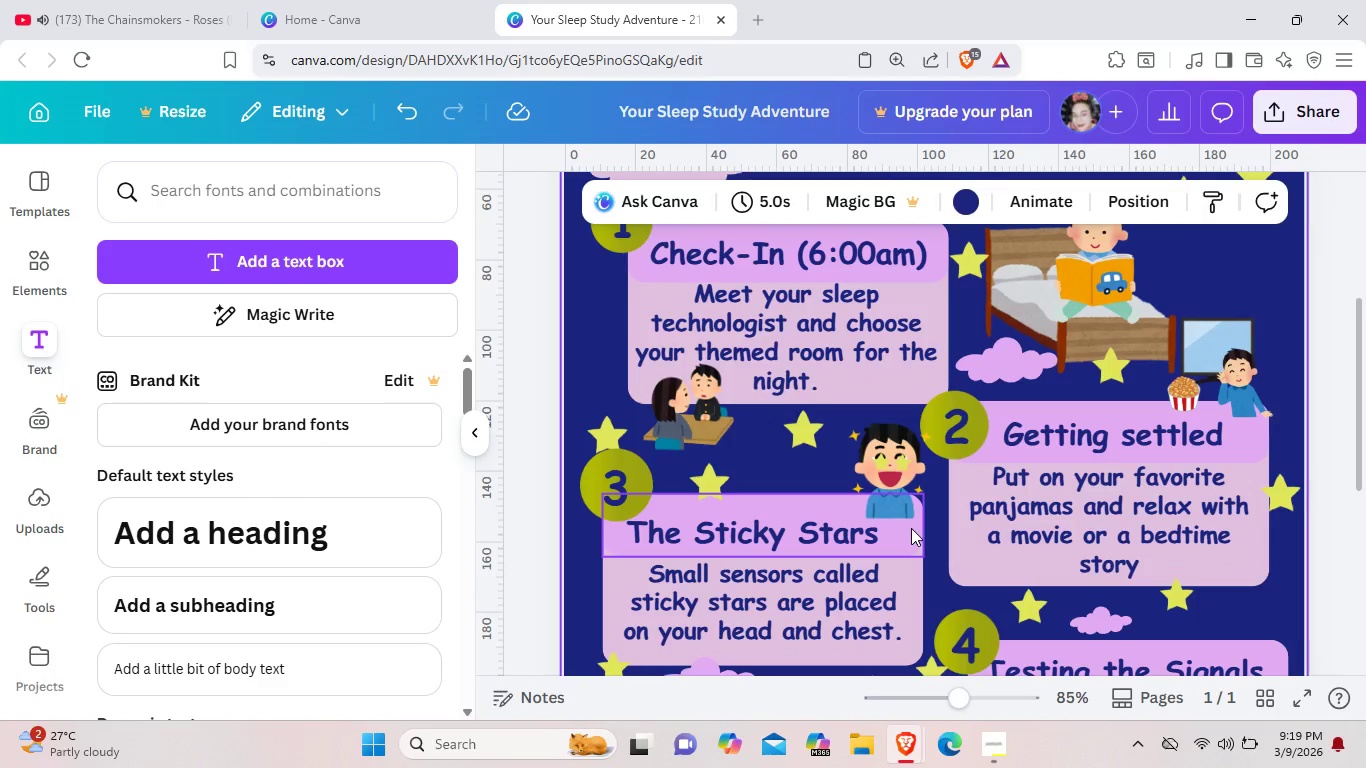 
scroll: coordinate [911, 533], scroll_direction: down, amount: 3.0
 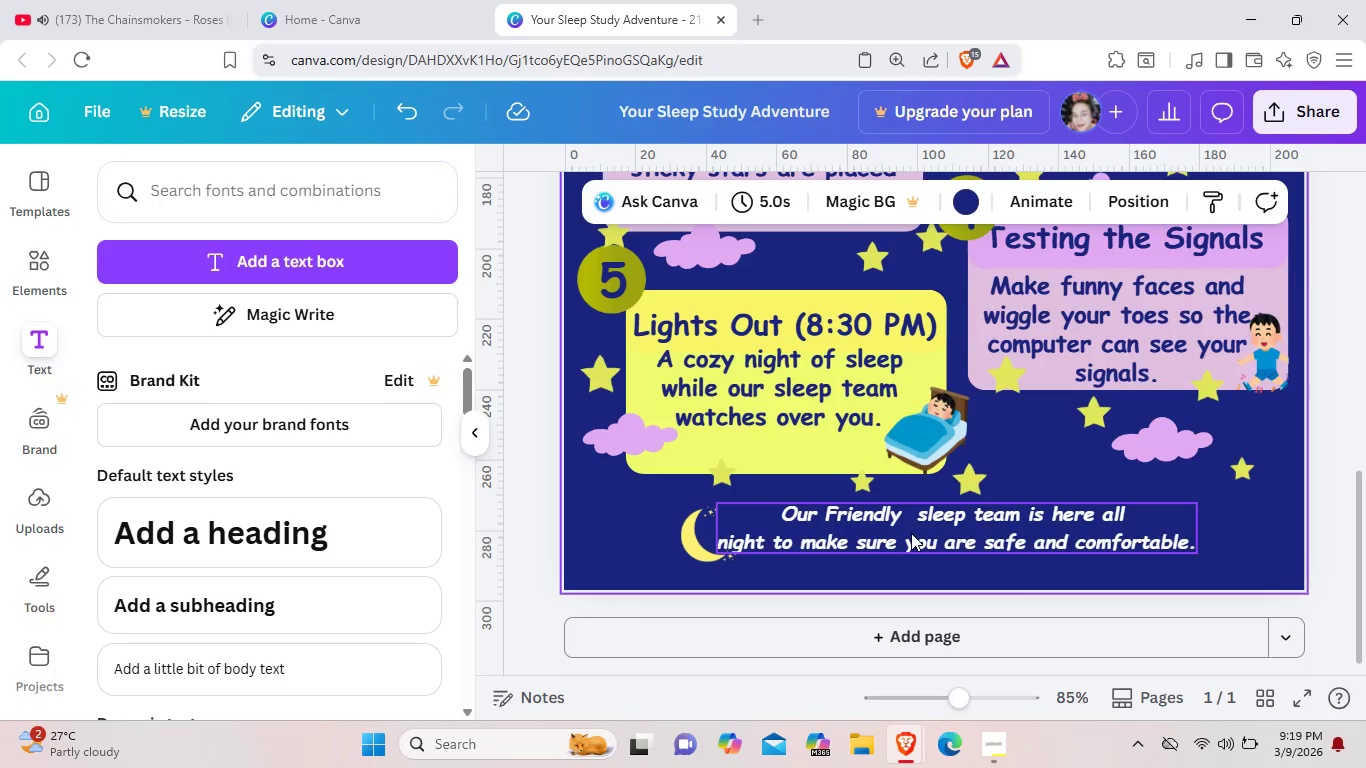 
scroll: coordinate [911, 533], scroll_direction: up, amount: 2.0
 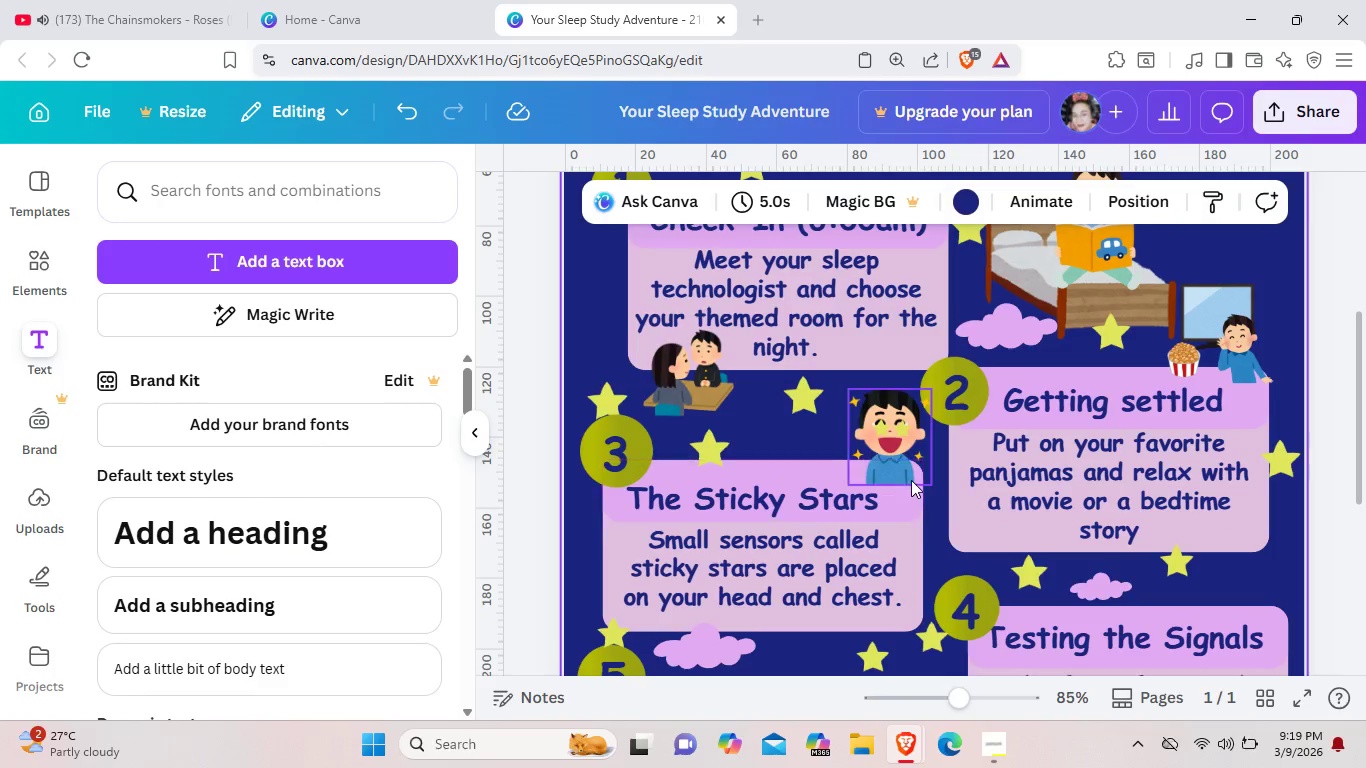 
left_click([909, 473])
 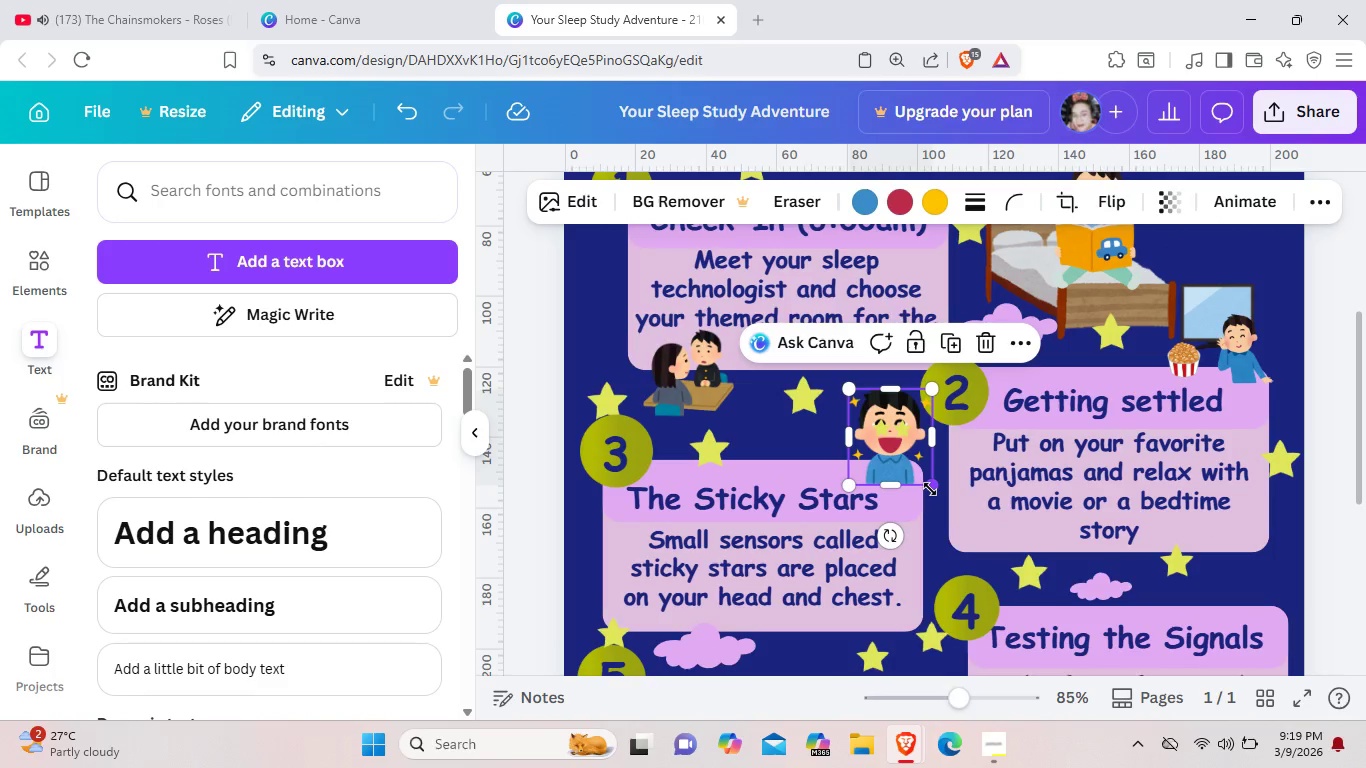 
left_click_drag(start_coordinate=[930, 489], to_coordinate=[927, 480])
 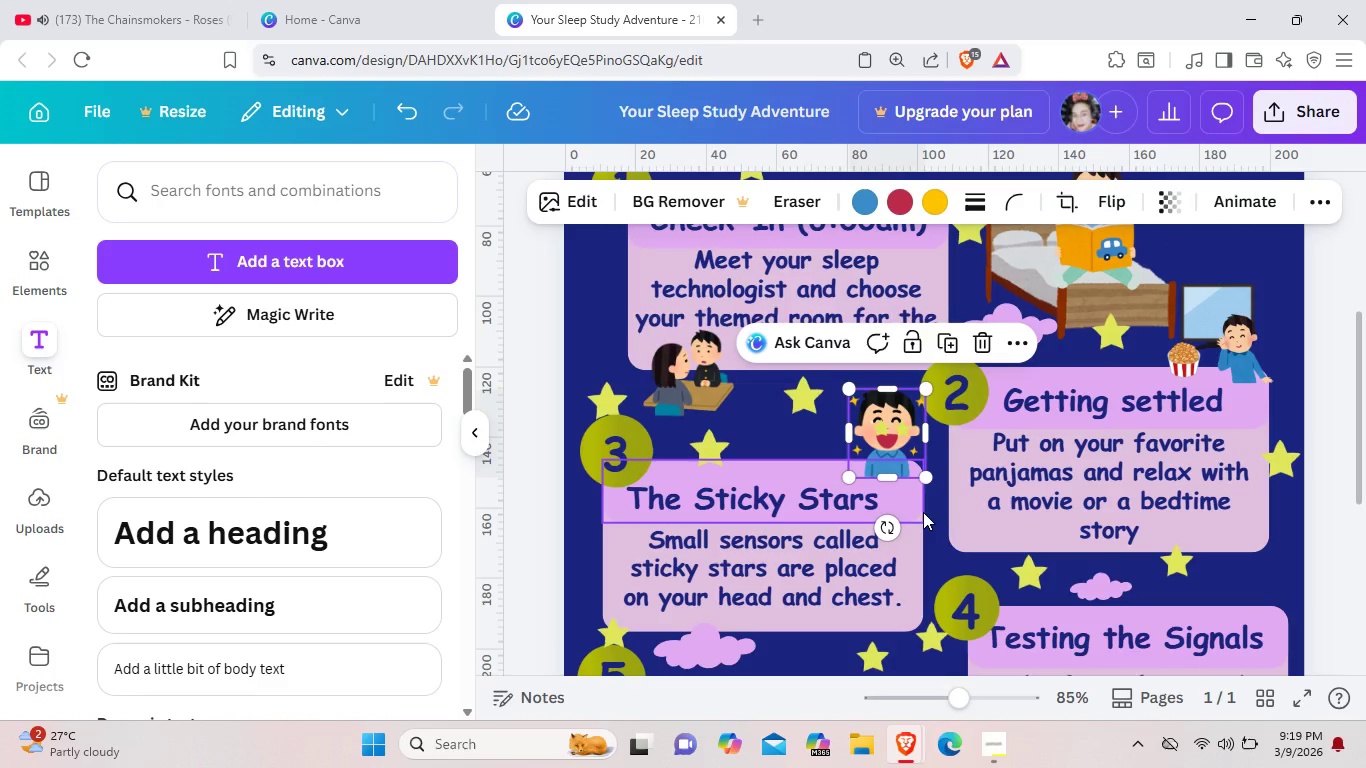 
left_click([923, 512])
 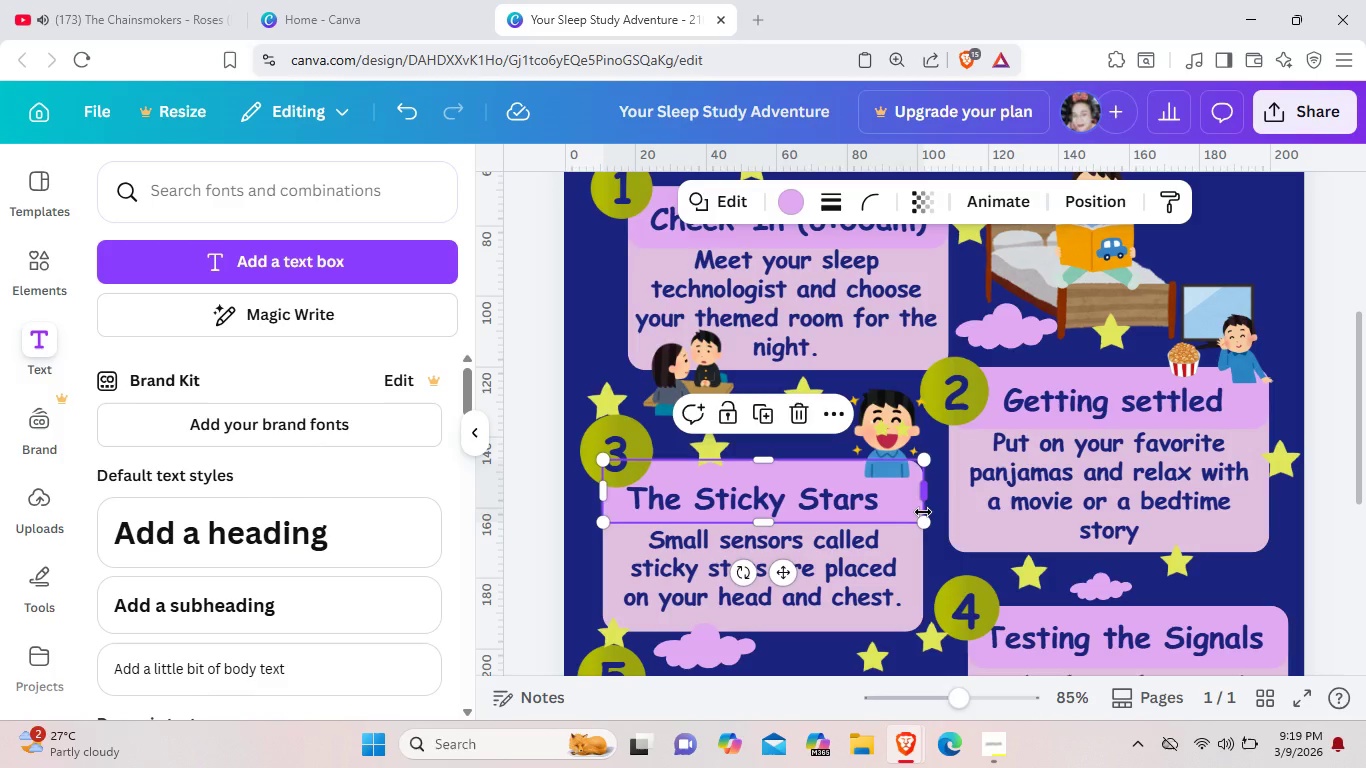 
wait(8.27)
 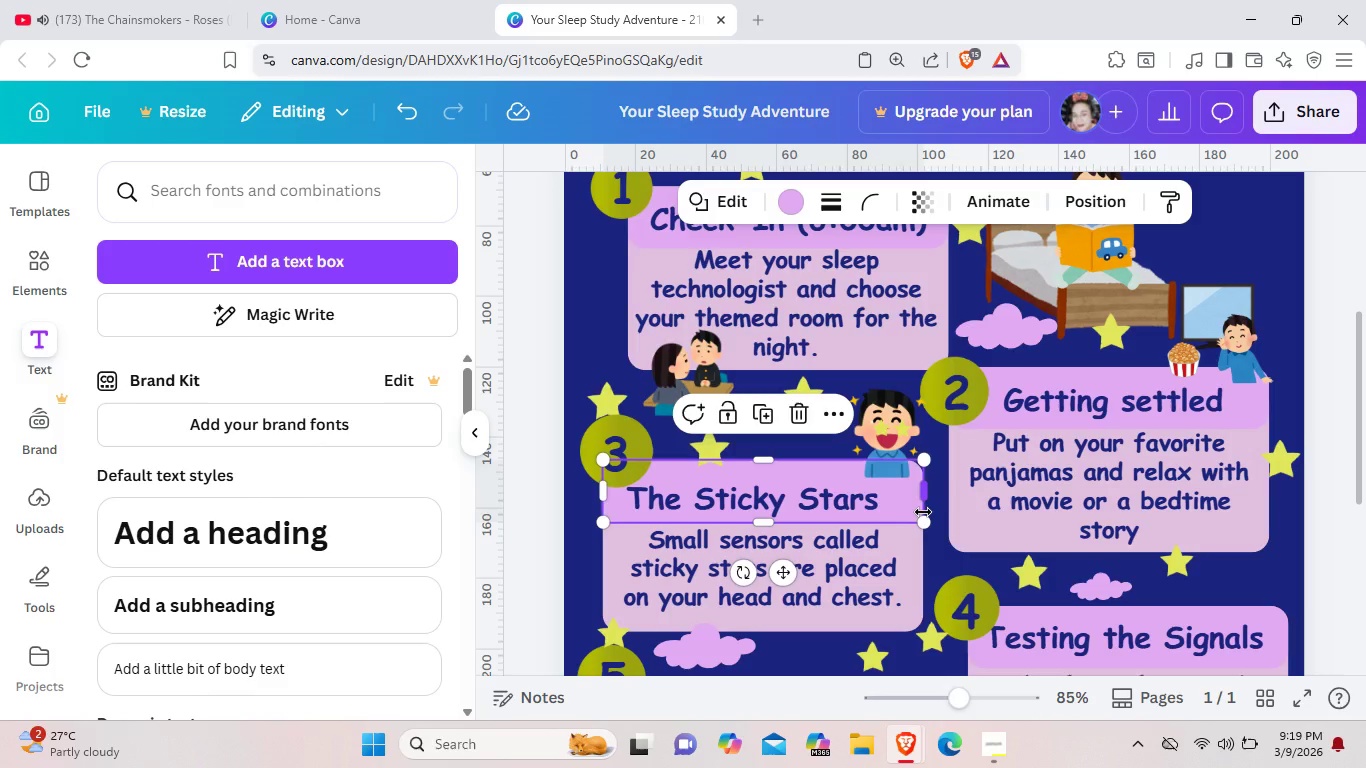 
scroll: coordinate [1083, 539], scroll_direction: up, amount: 2.0
 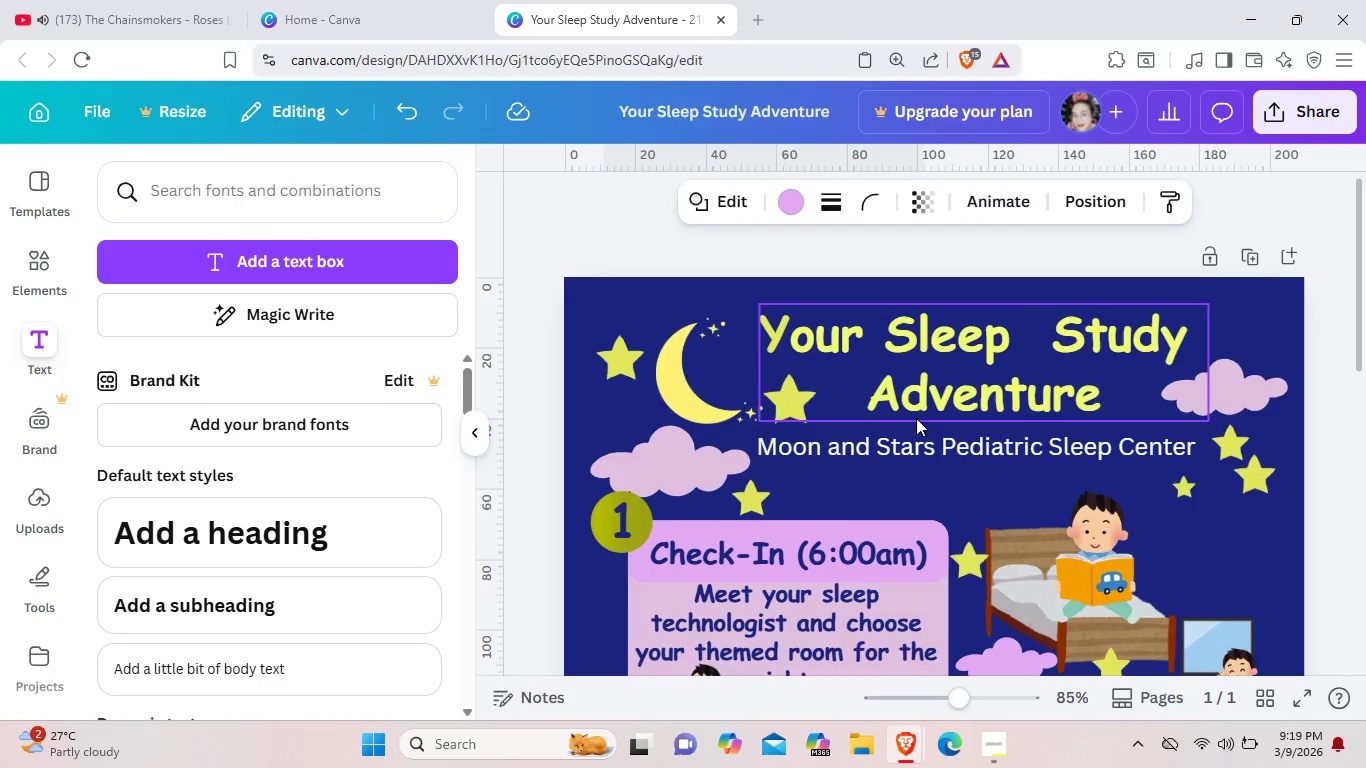 
left_click([916, 418])
 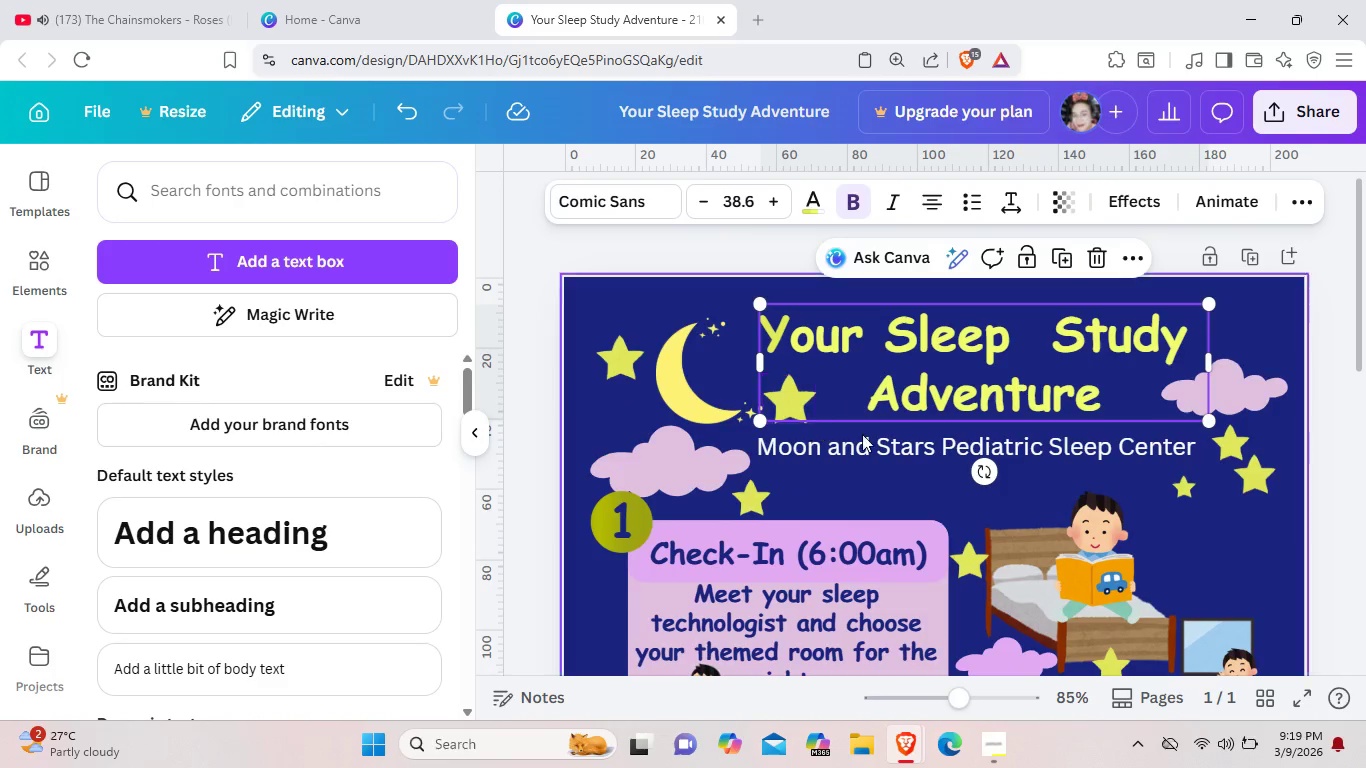 
left_click([866, 434])
 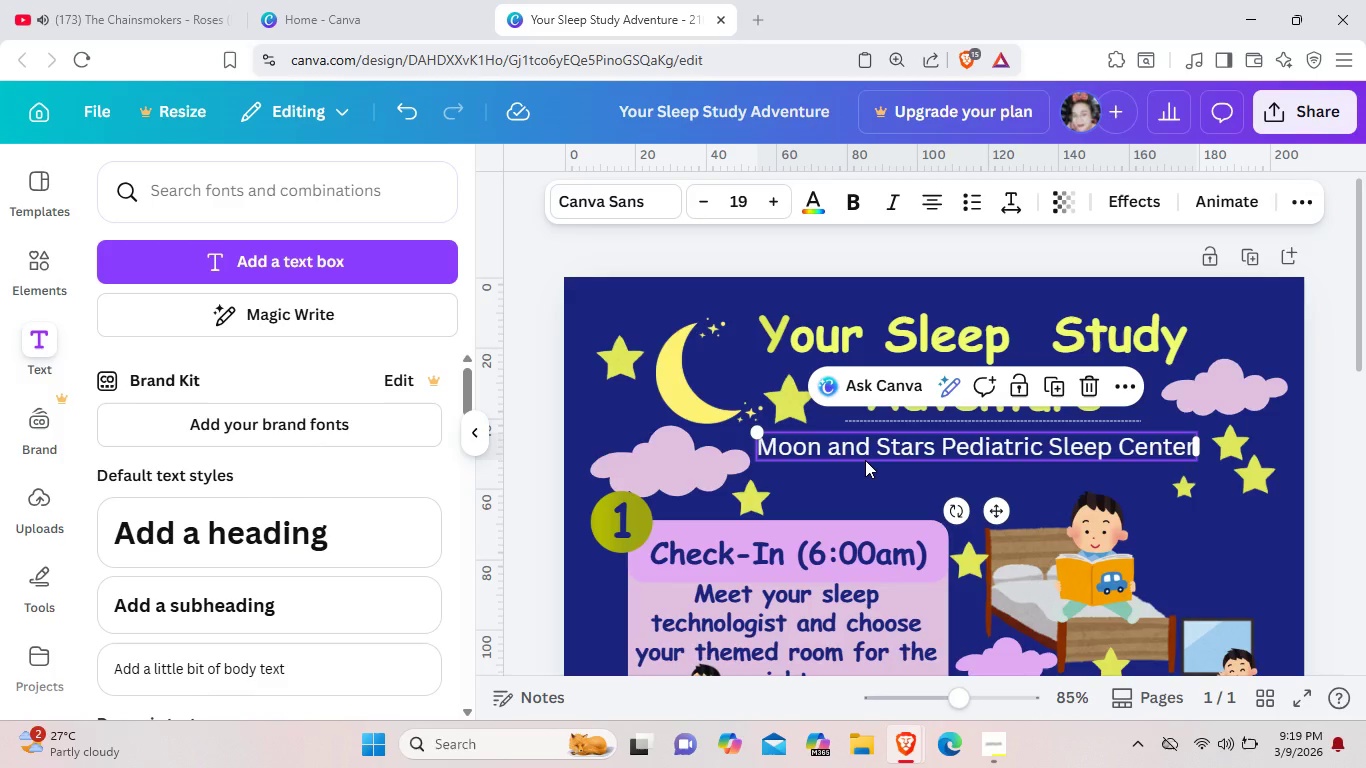 
left_click([865, 460])
 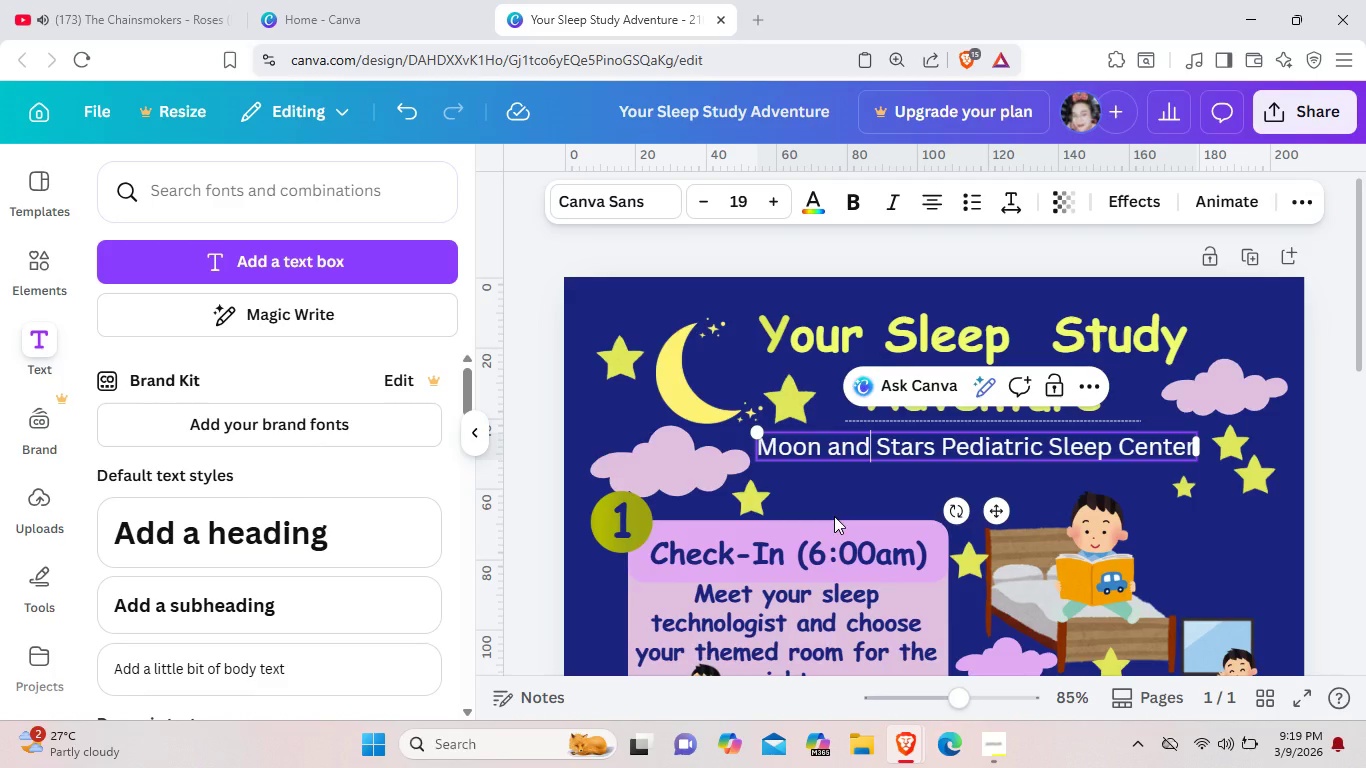 
wait(11.06)
 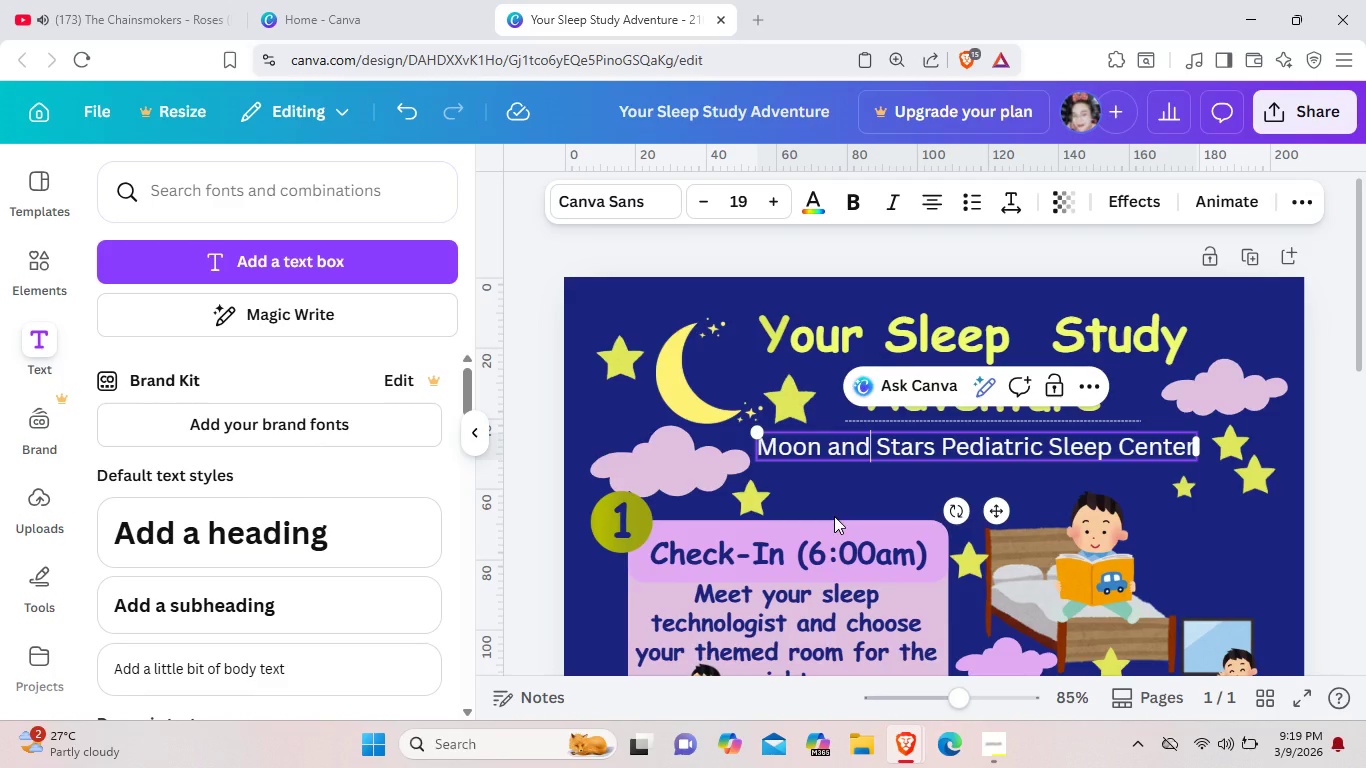 
scroll: coordinate [834, 516], scroll_direction: down, amount: 1.0